 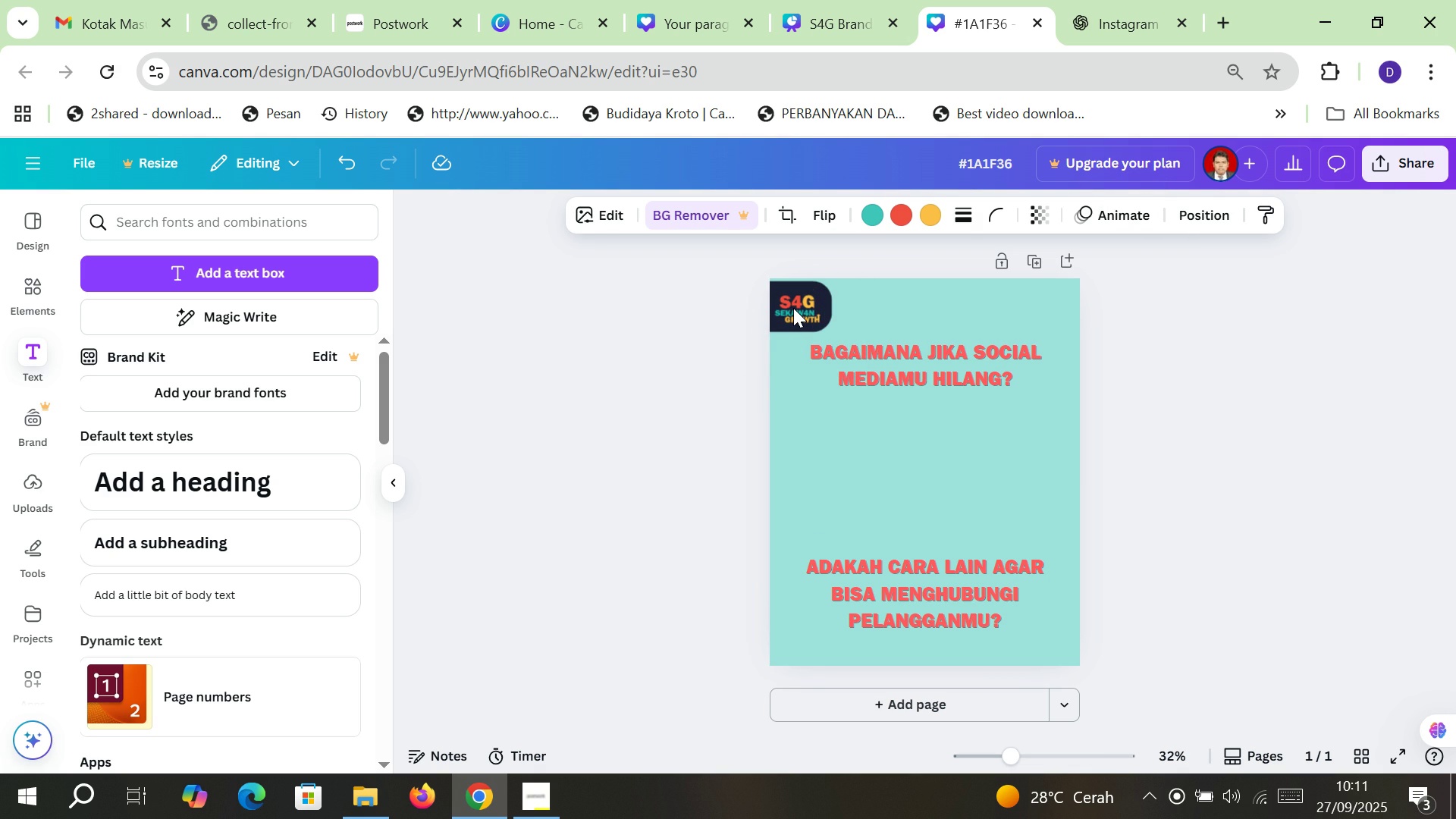 
key(ArrowUp)
 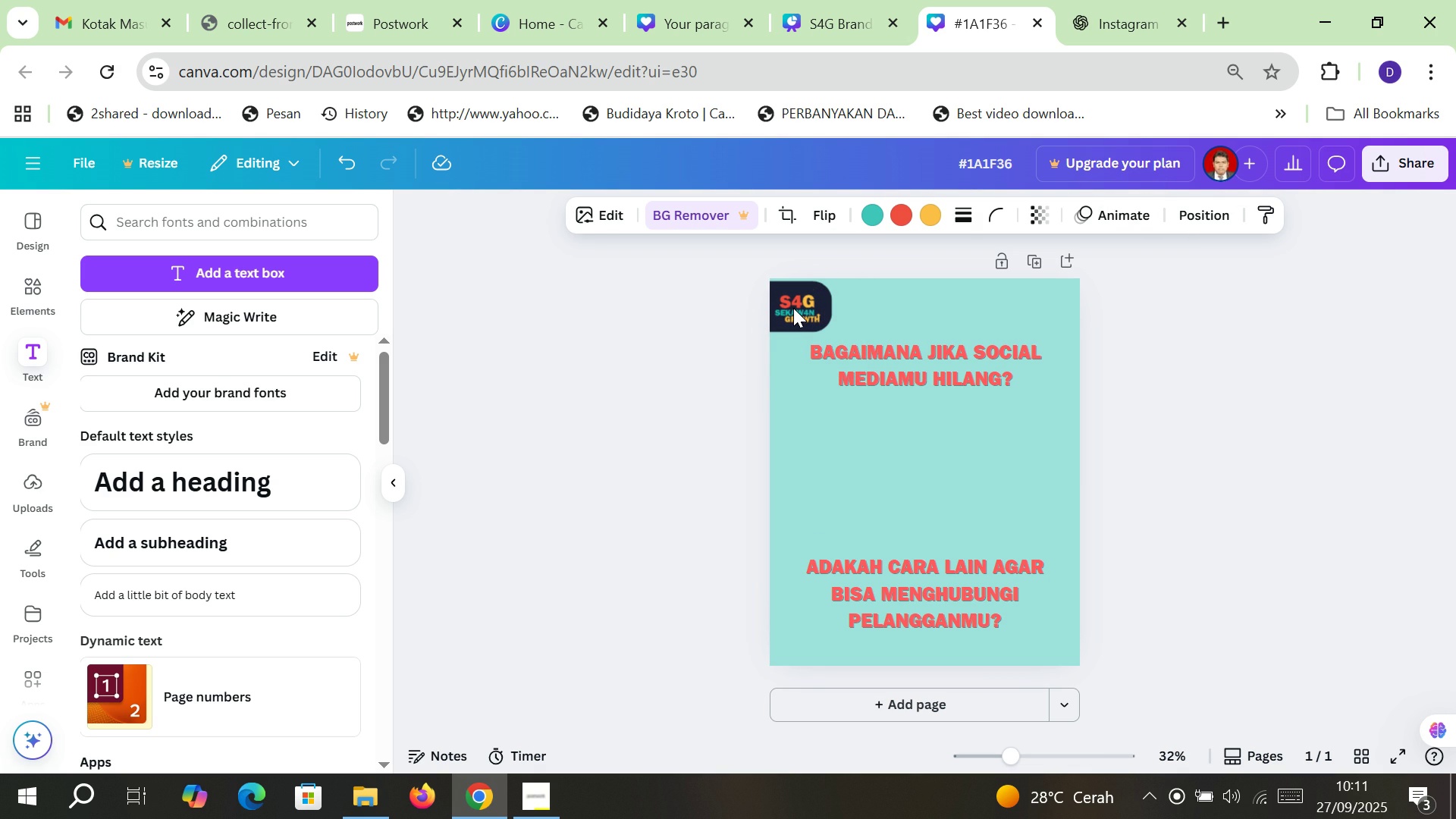 
key(ArrowUp)
 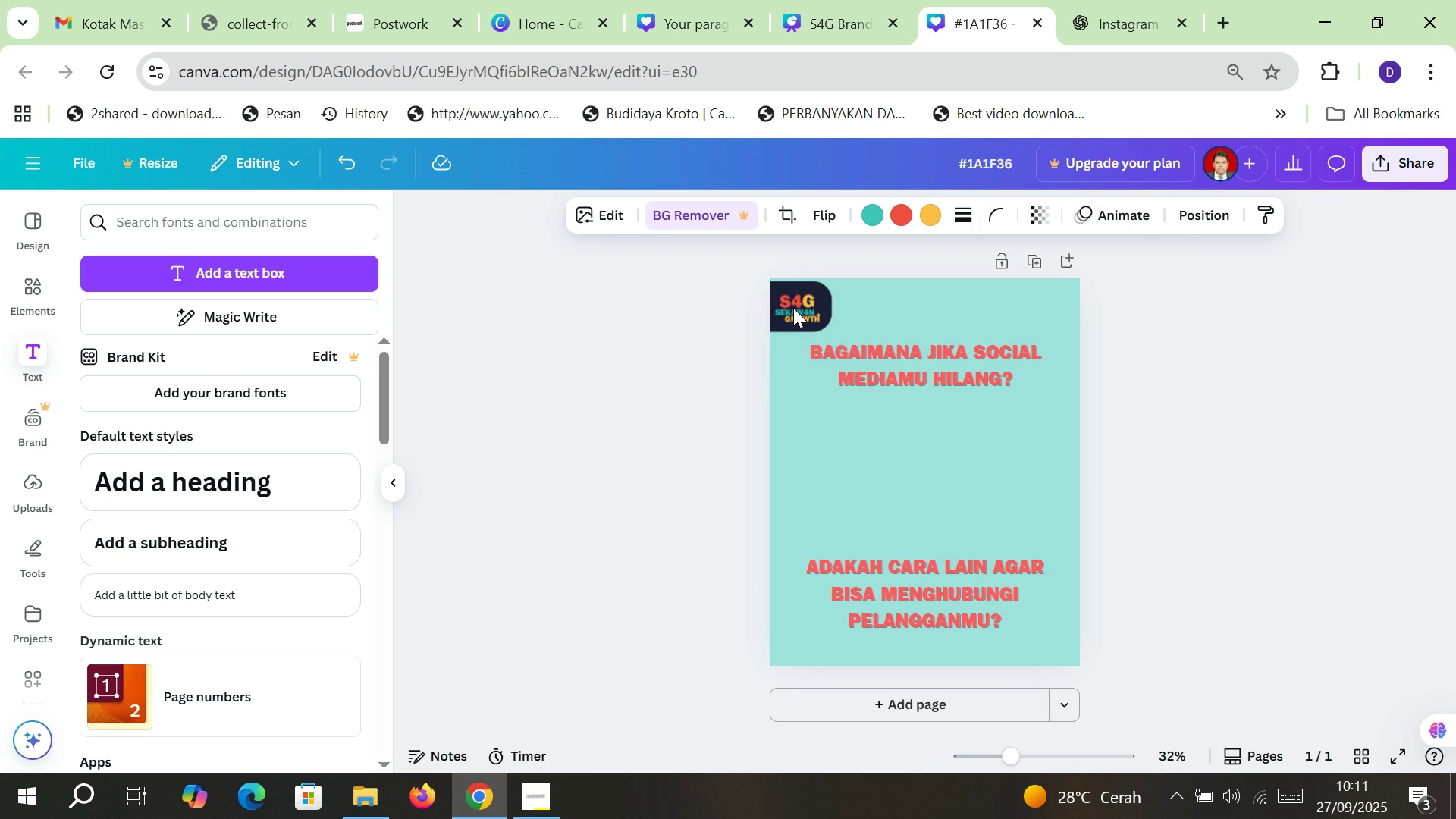 
key(ArrowUp)
 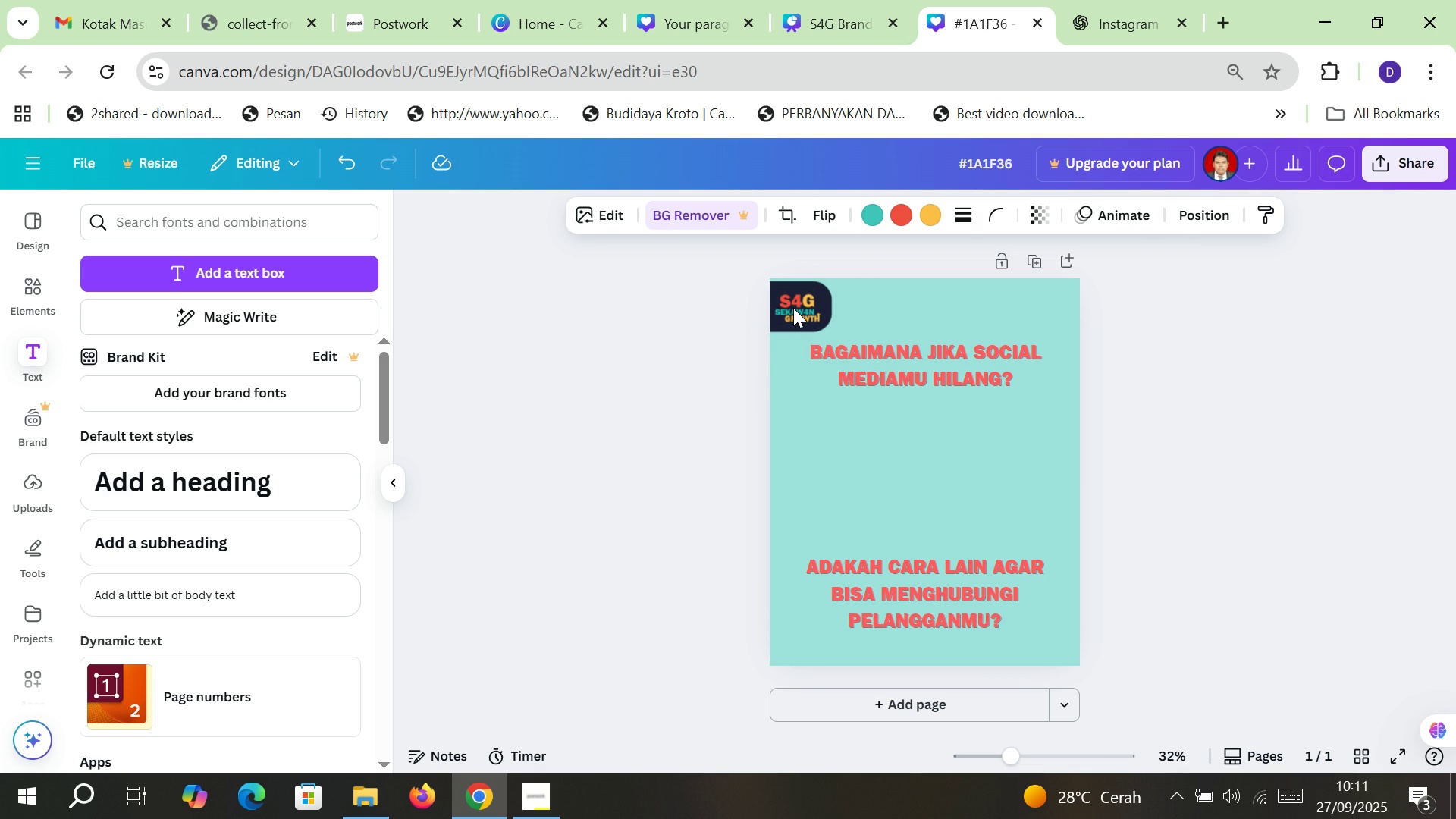 
key(ArrowUp)
 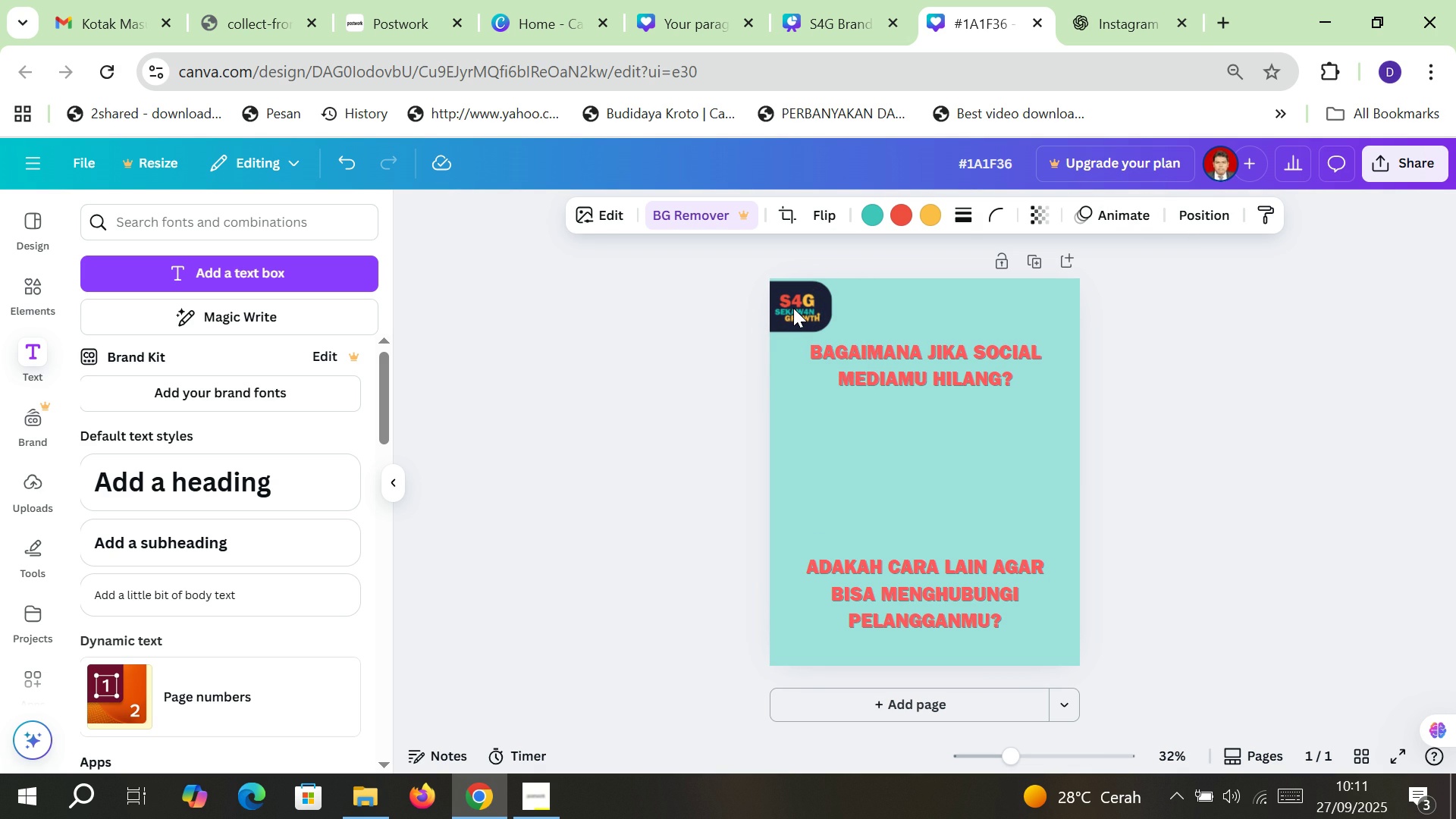 
key(ArrowUp)
 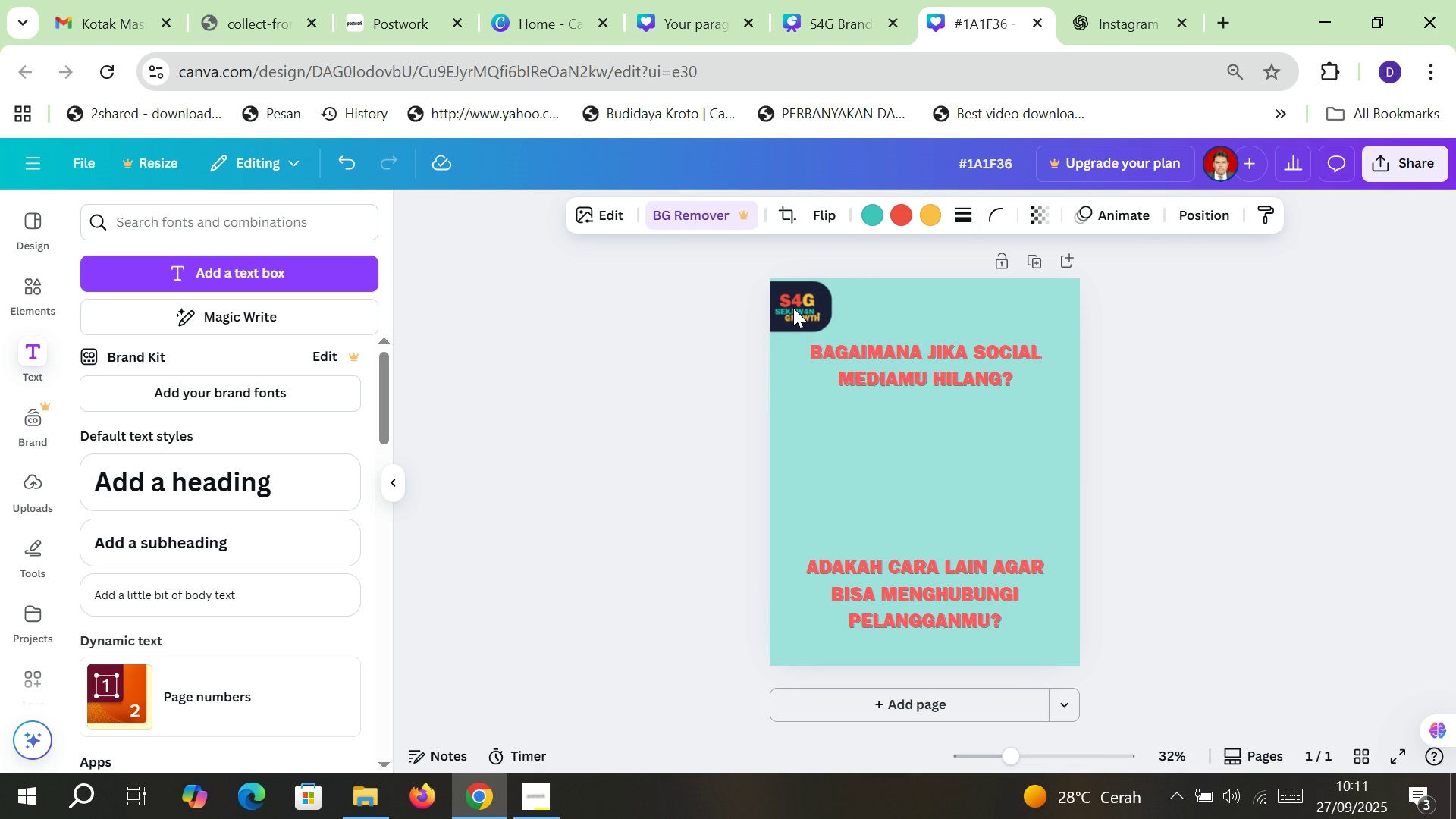 
key(ArrowUp)
 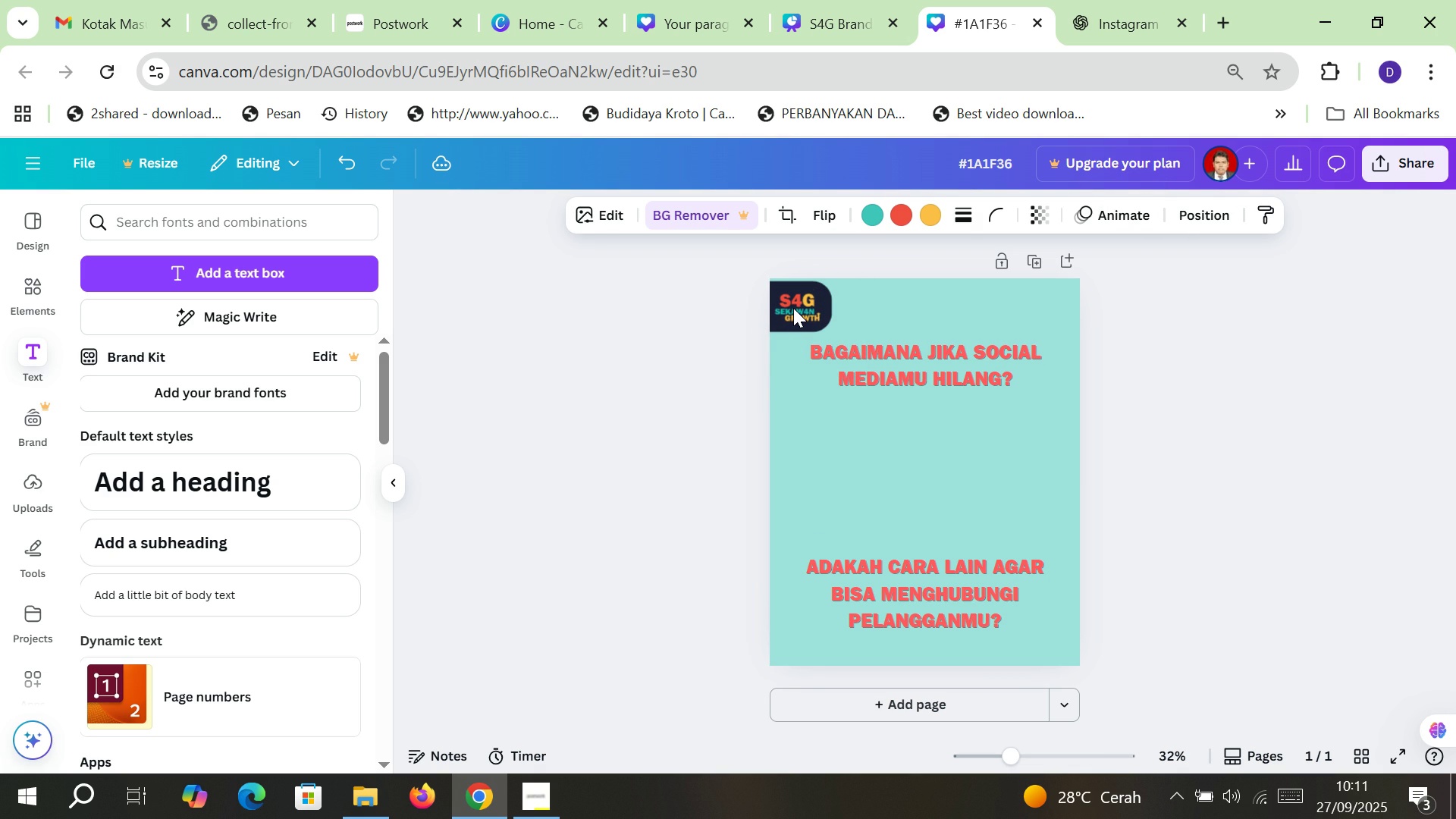 
key(ArrowUp)
 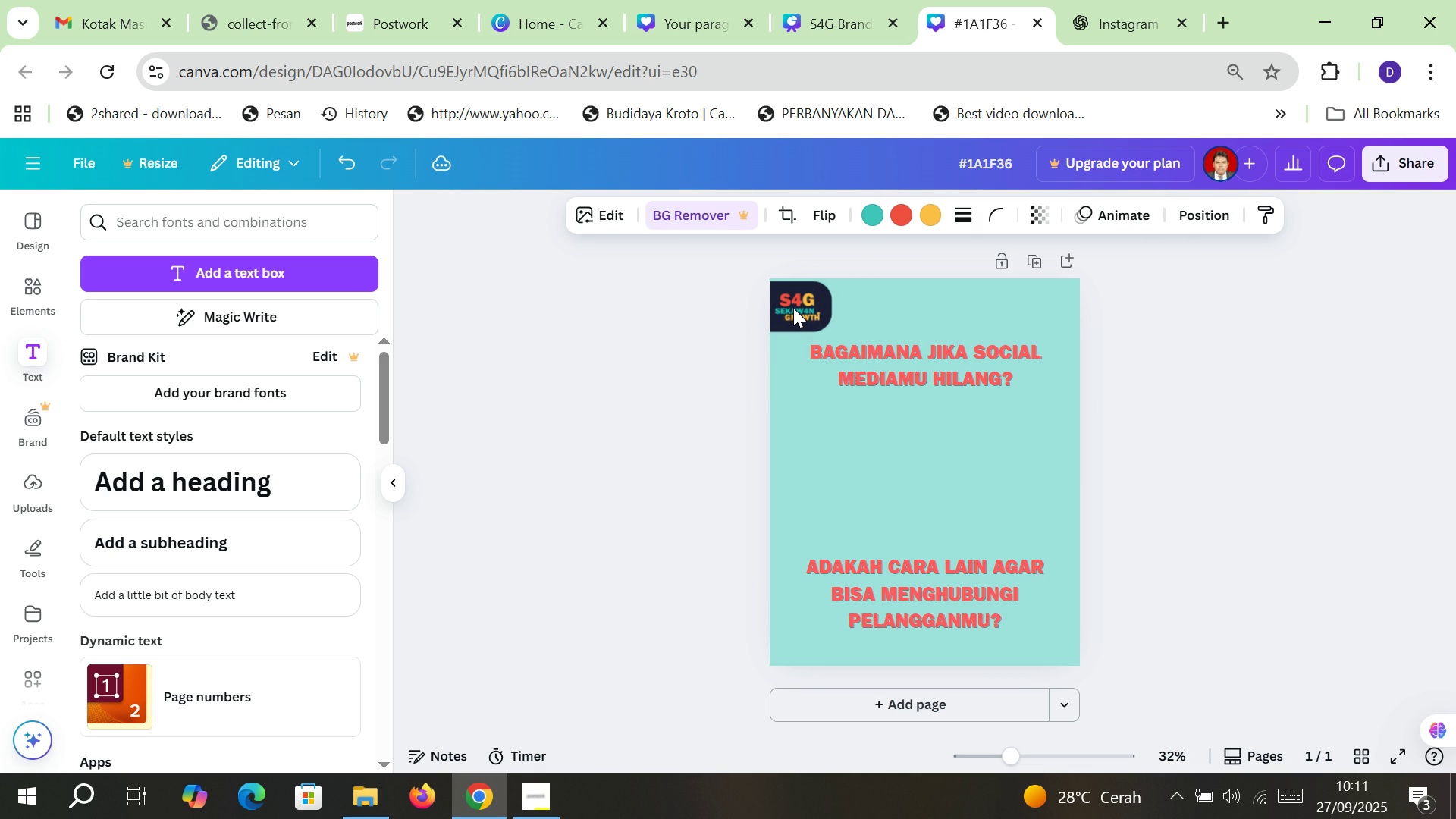 
key(ArrowUp)
 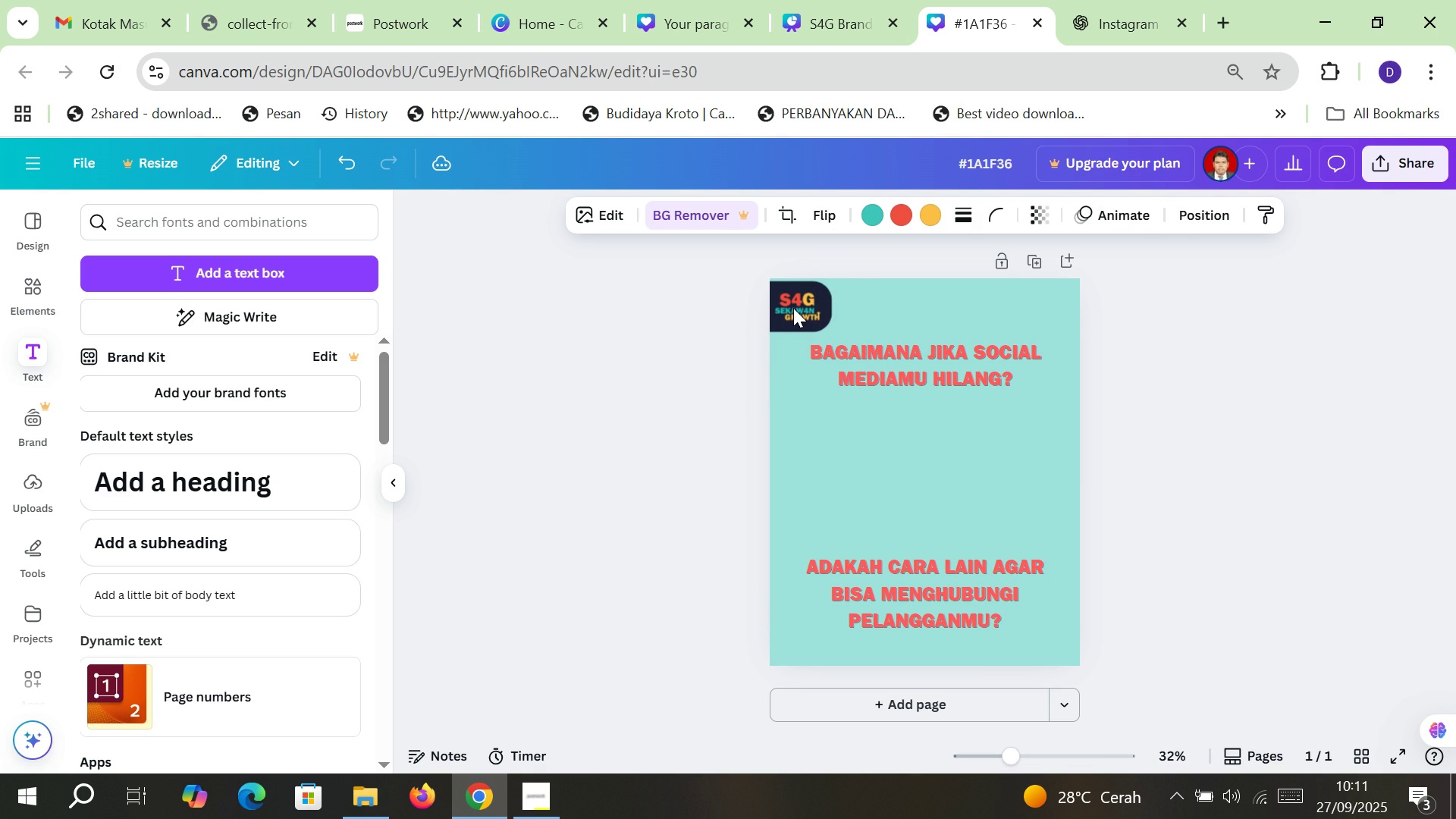 
key(ArrowUp)
 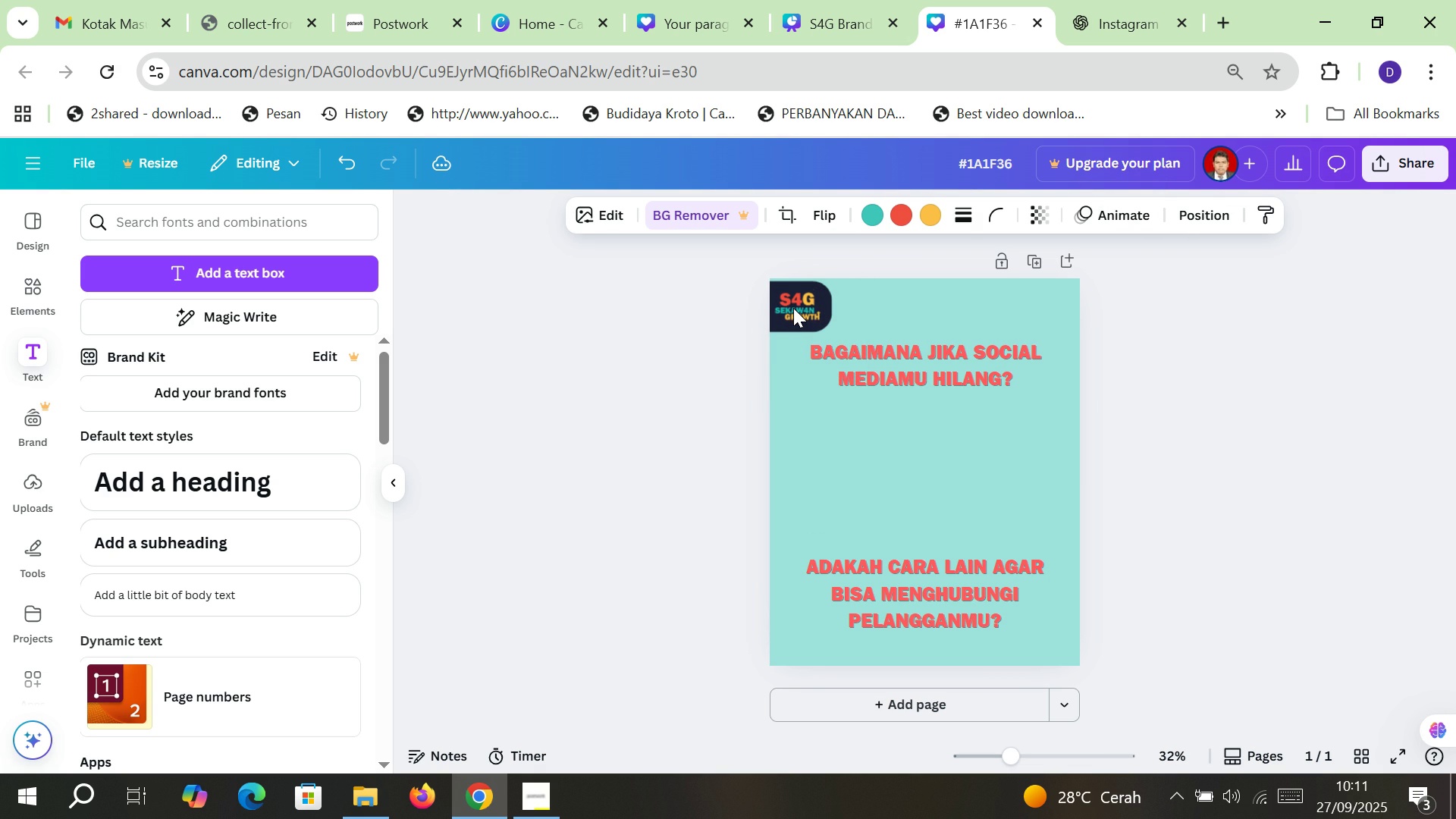 
key(ArrowUp)
 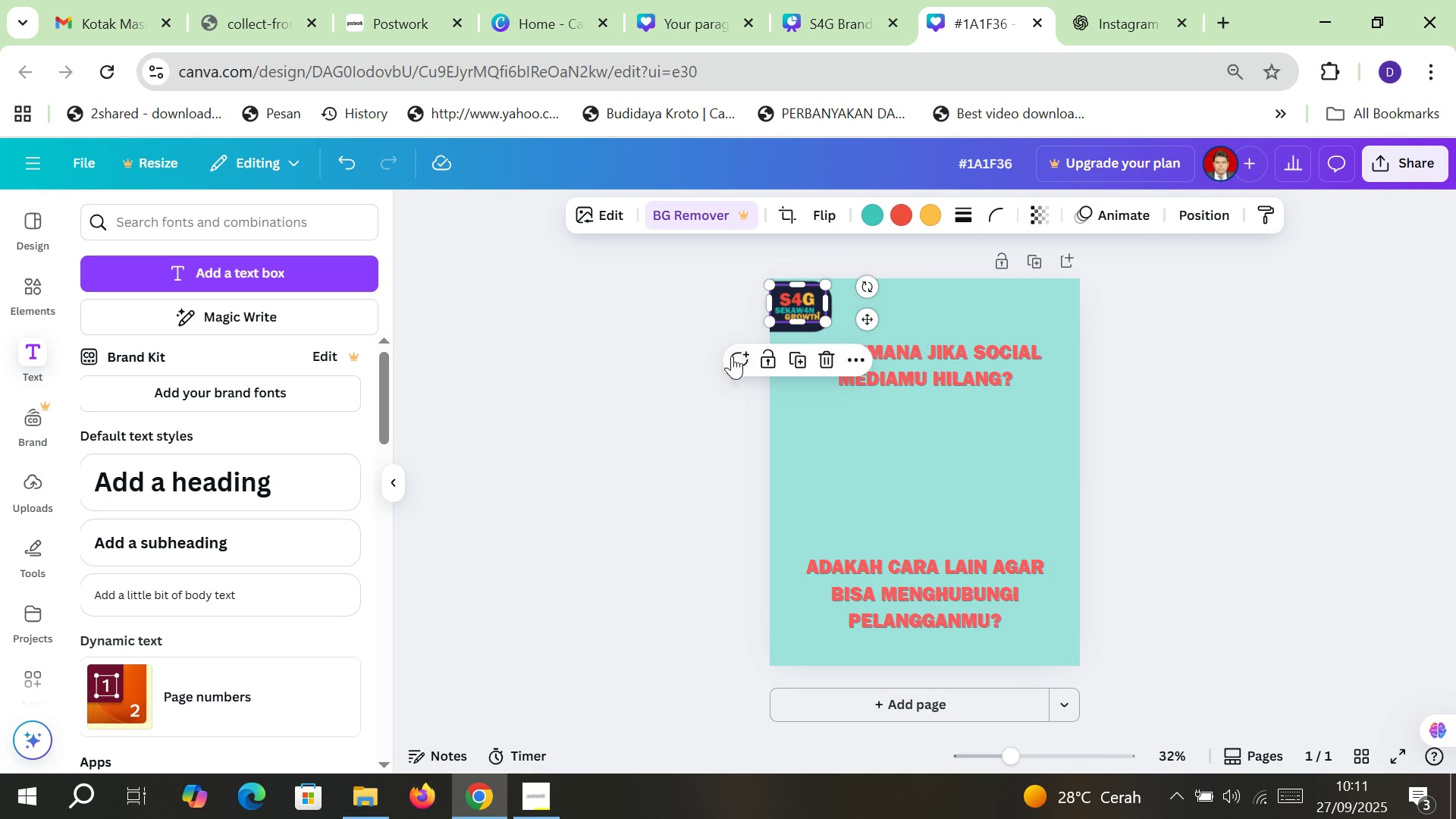 
double_click([696, 397])
 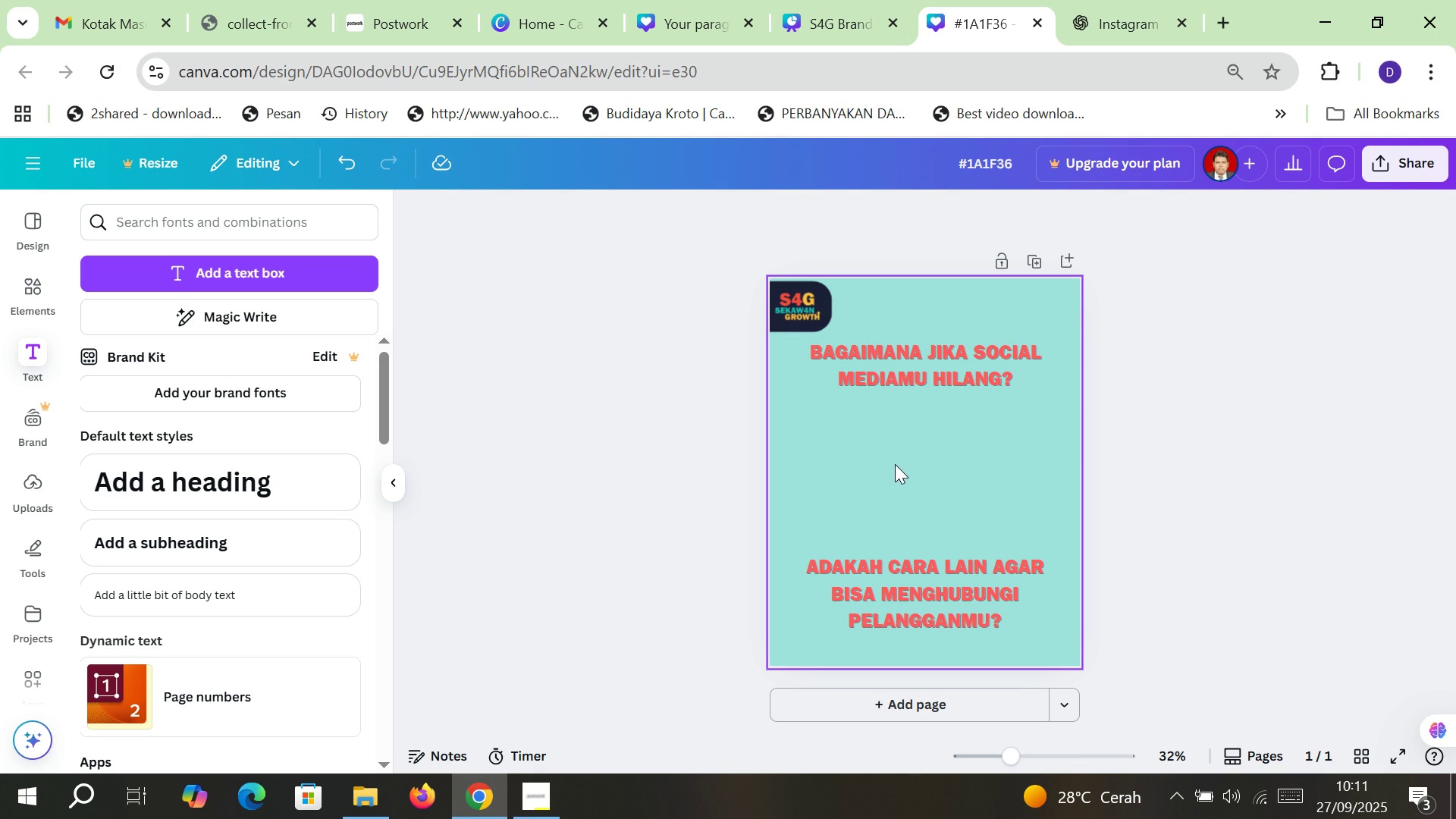 
wait(13.75)
 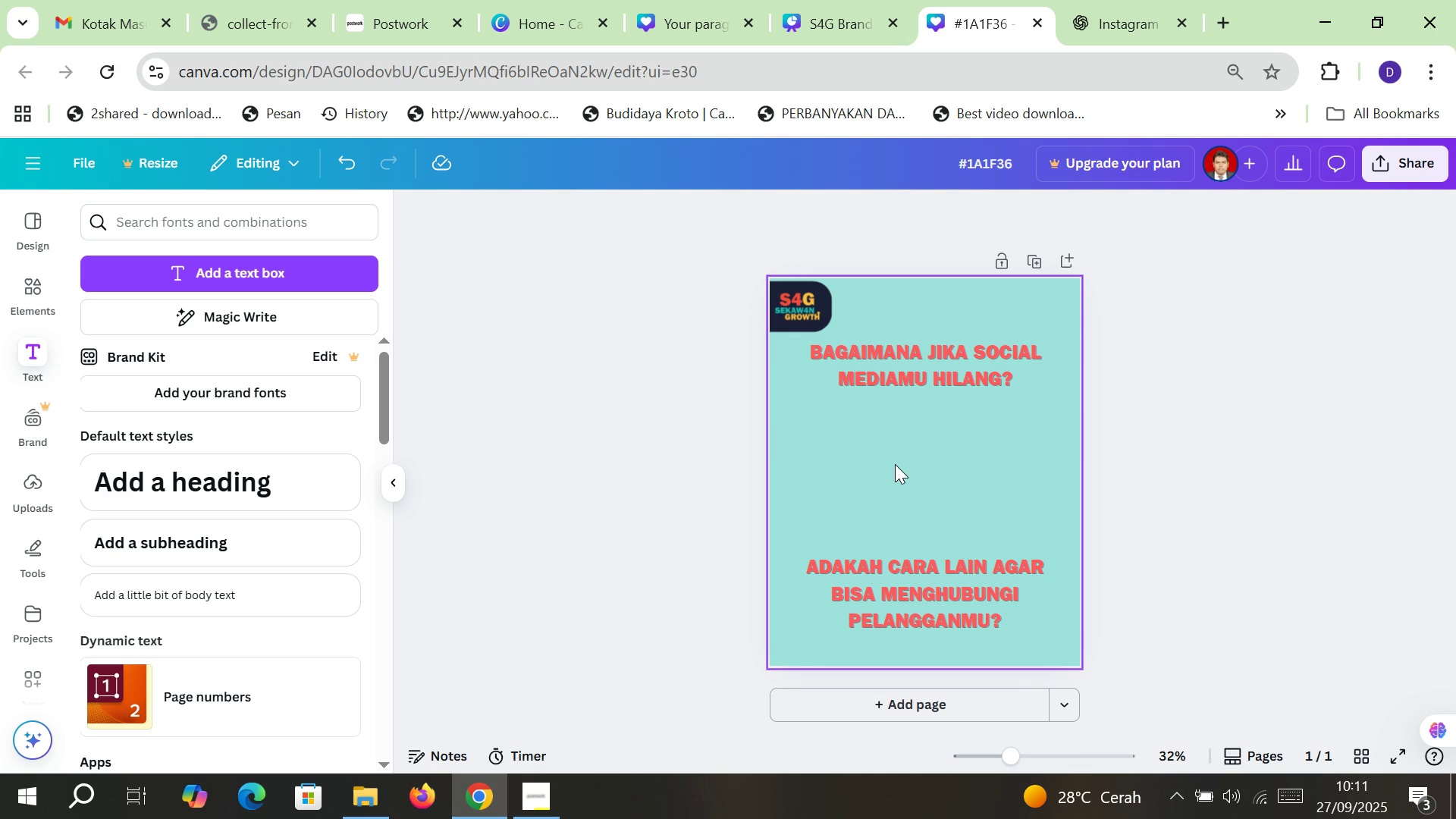 
left_click([1216, 21])
 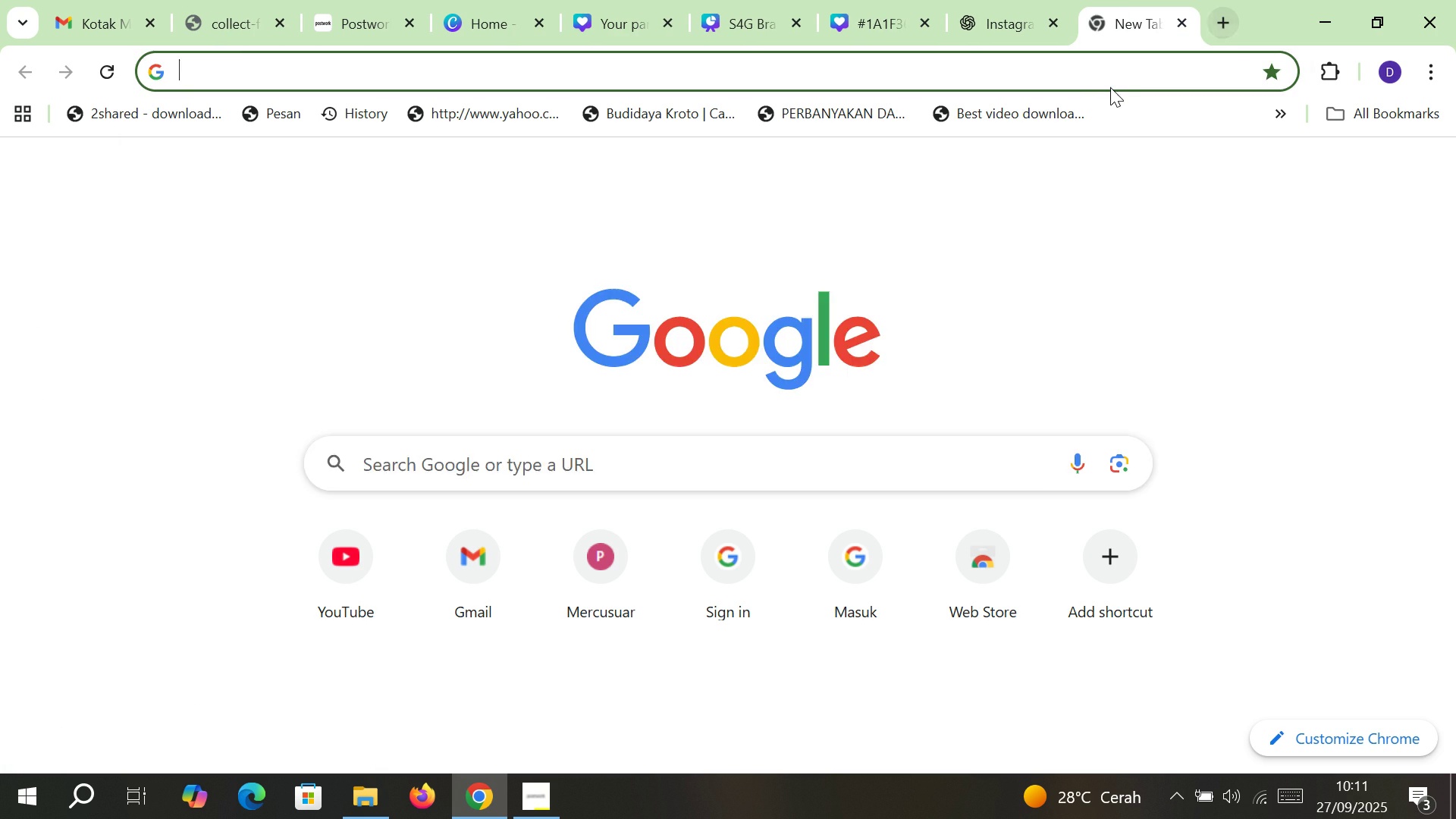 
left_click([1110, 87])
 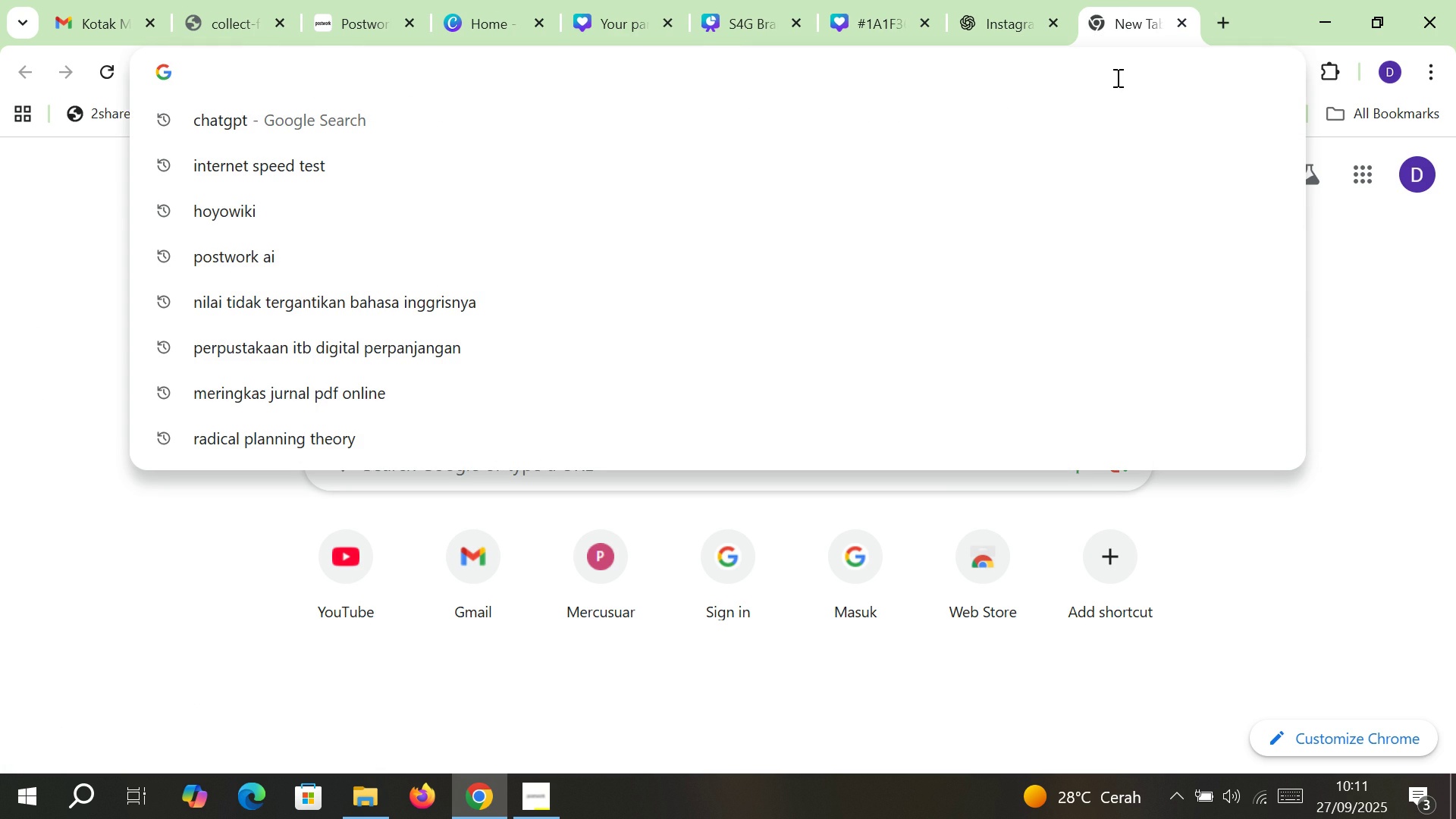 
left_click([1116, 77])
 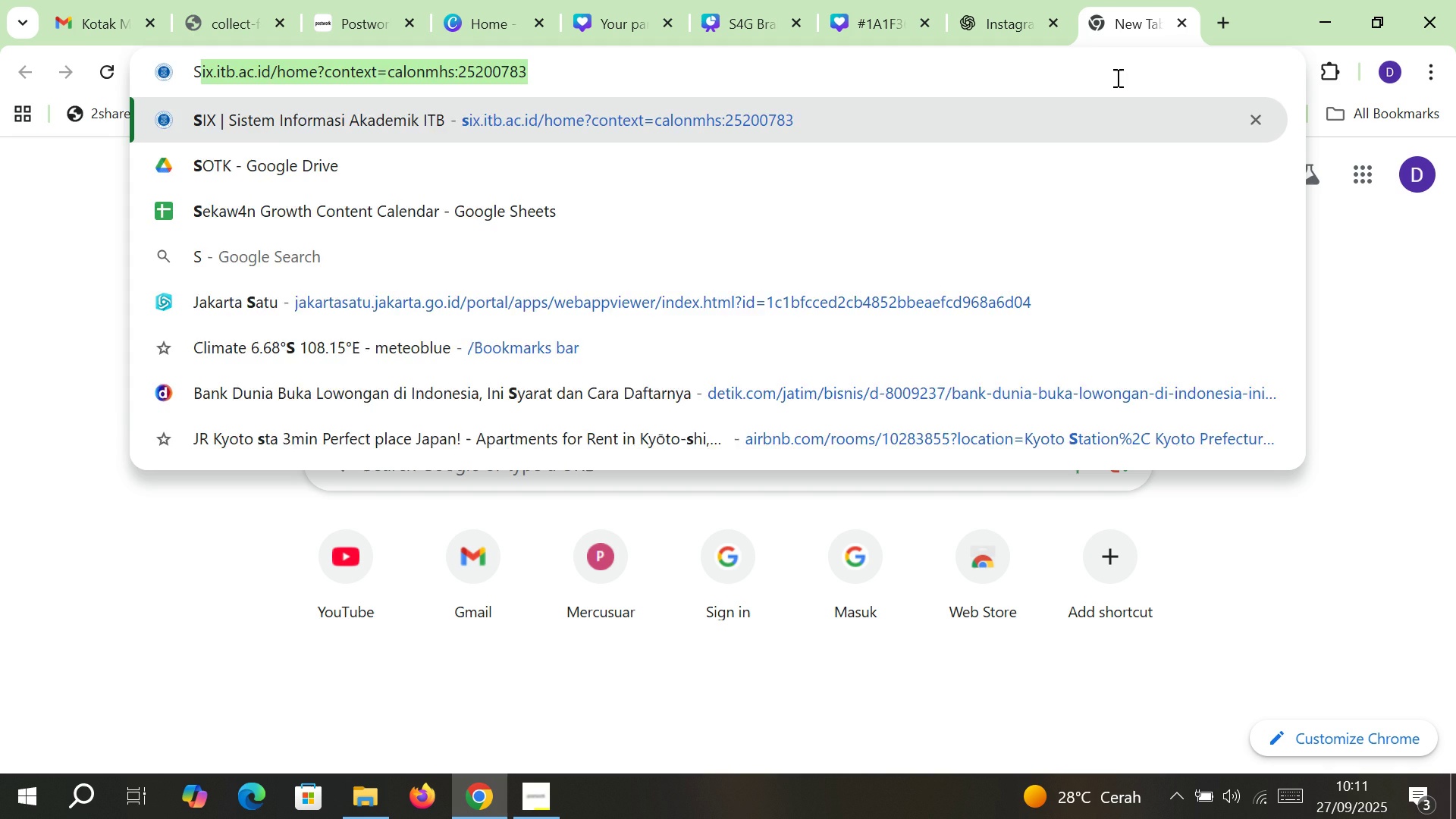 
type(SOCIAL MEDIA LOSS p)
key(Backspace)
type(jpg)
 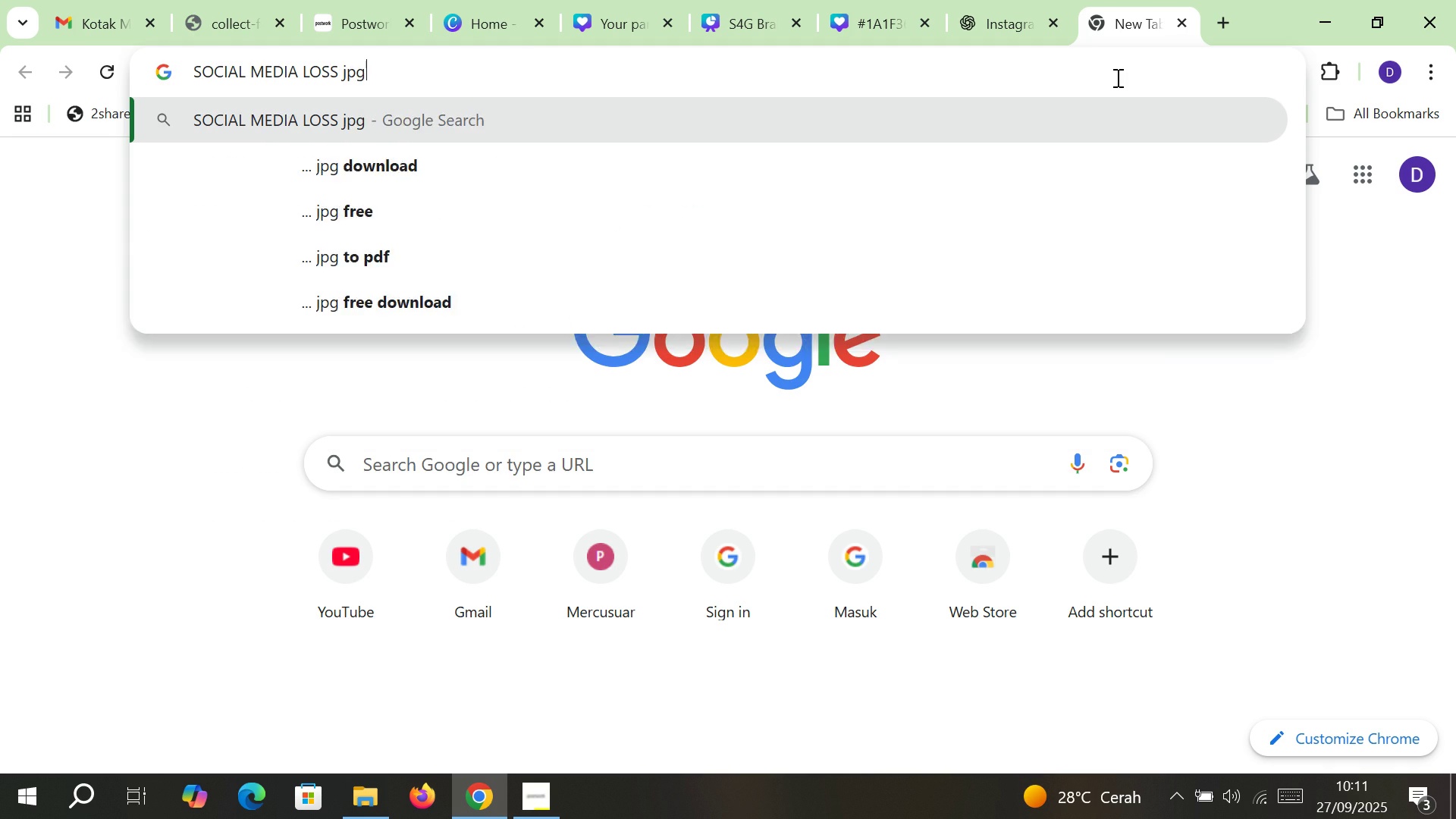 
key(Enter)
 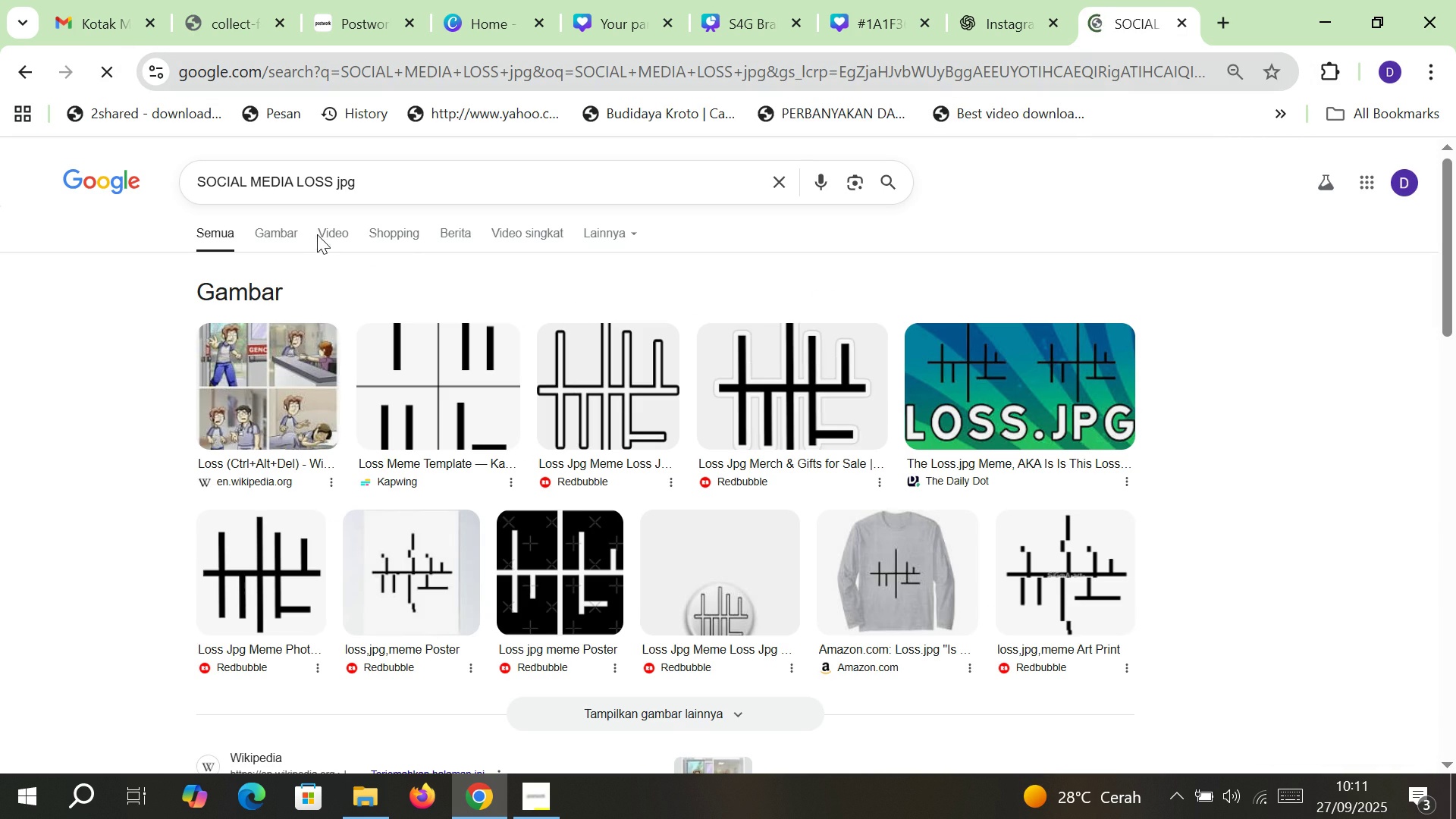 
left_click([291, 237])
 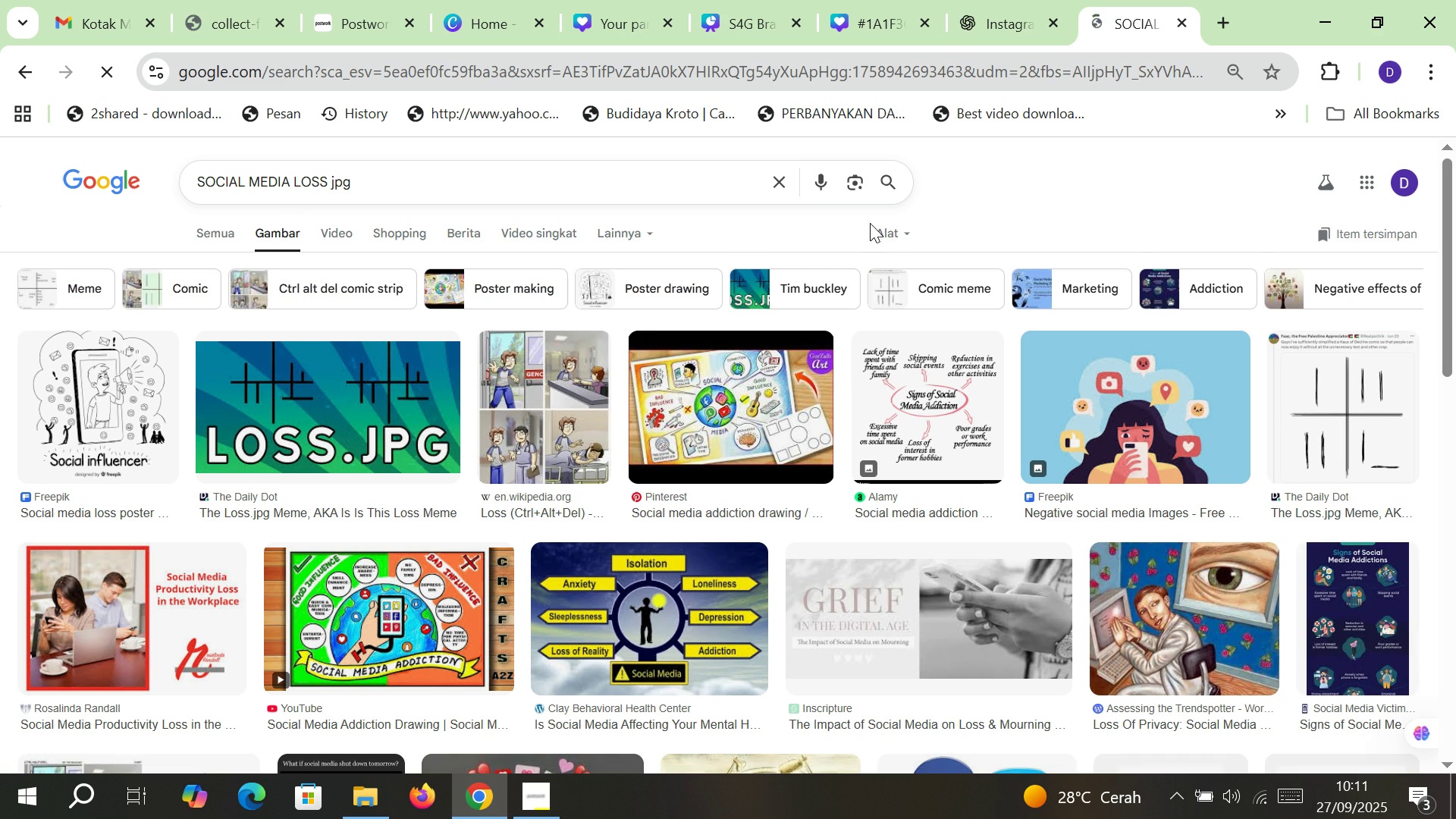 
wait(6.66)
 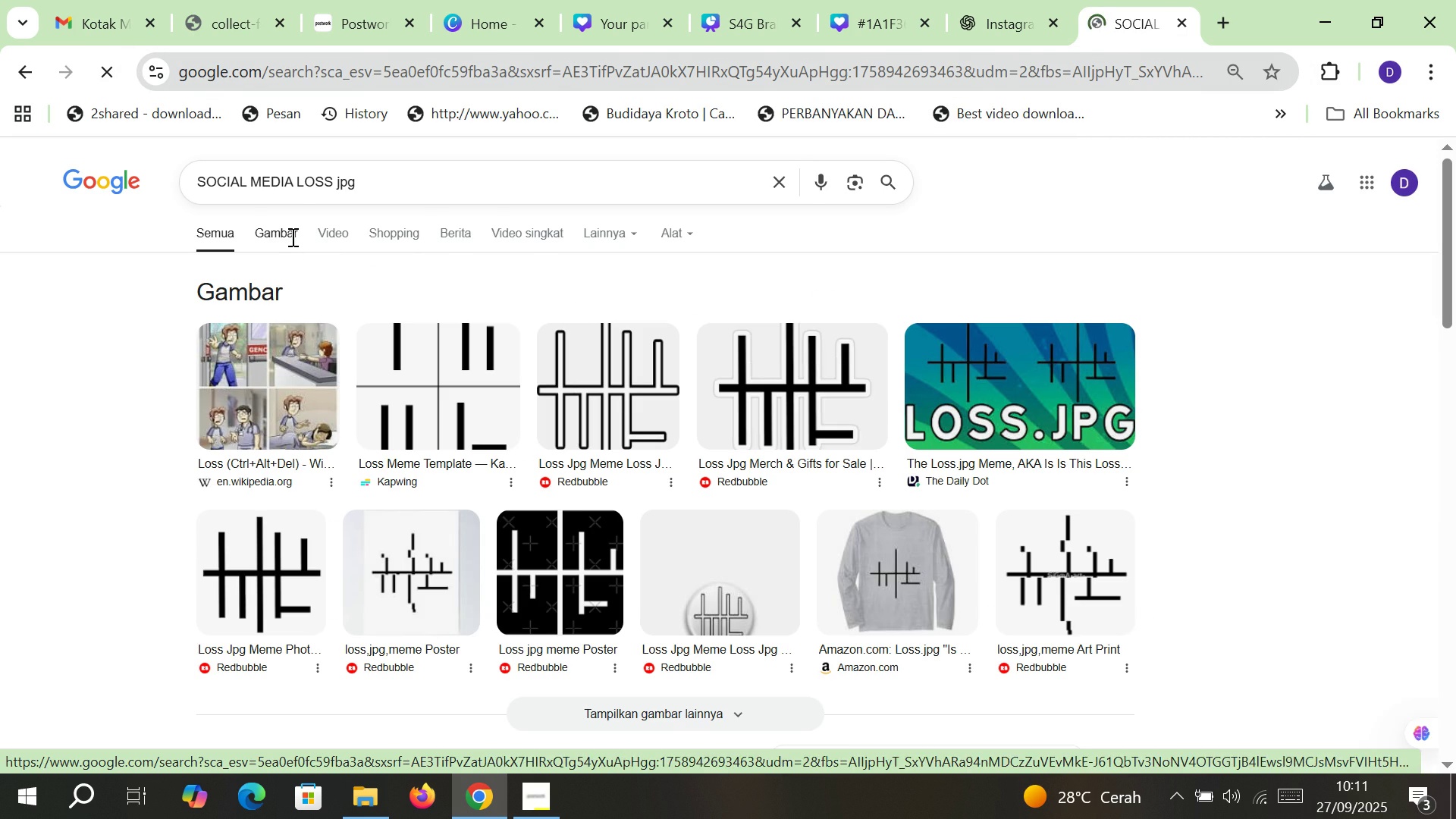 
left_click([1128, 377])
 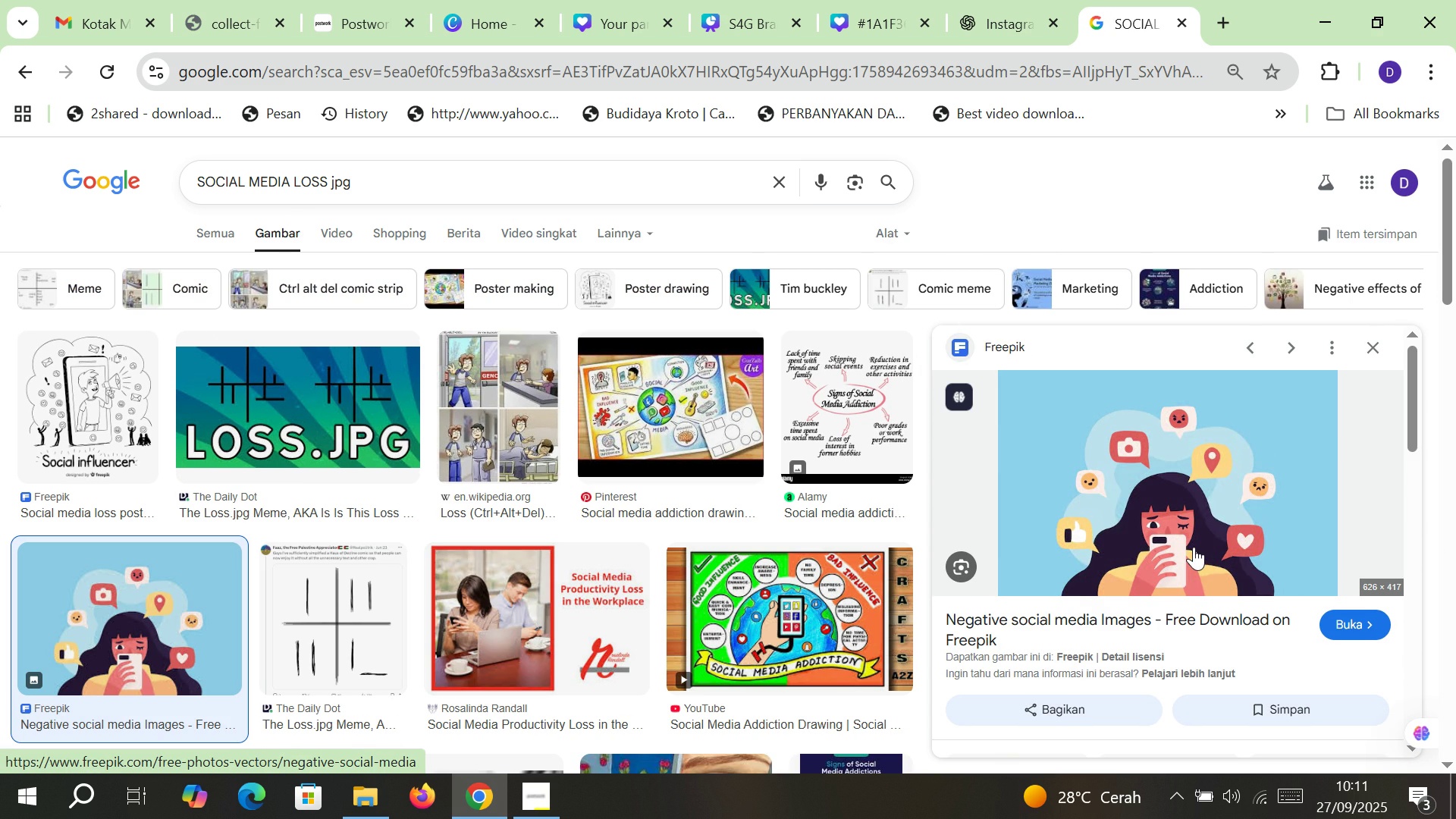 
left_click([1370, 623])
 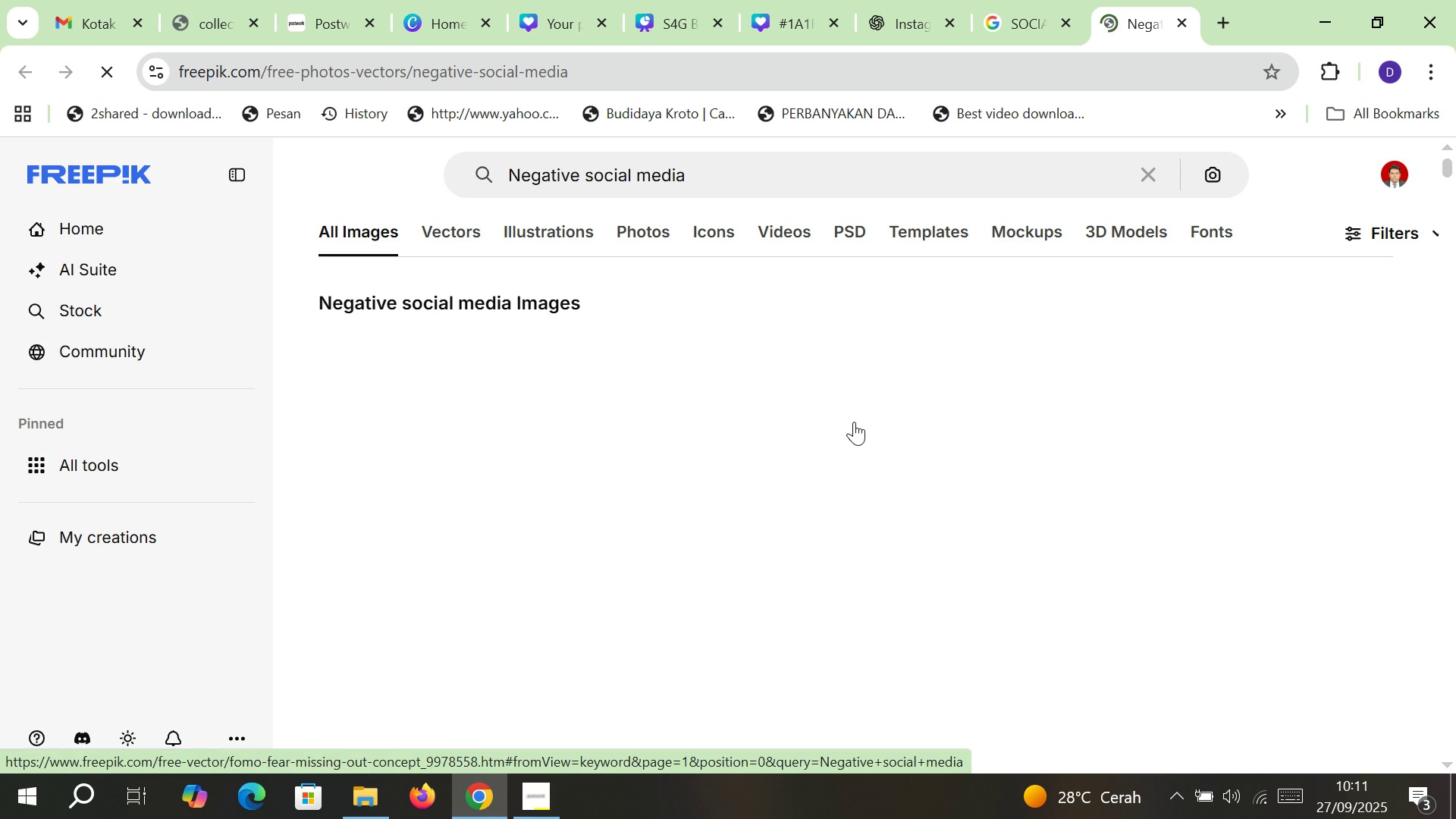 
wait(10.96)
 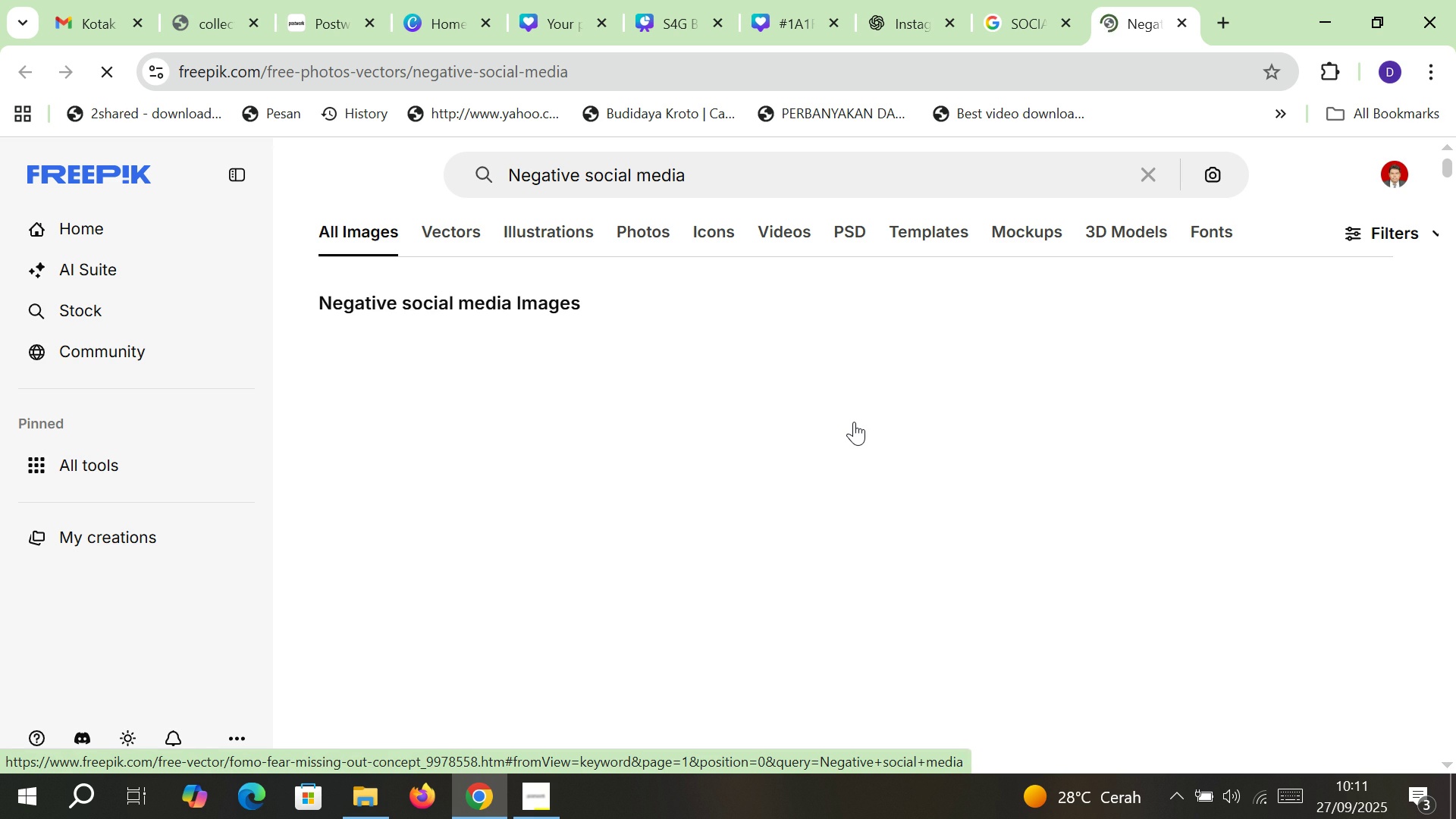 
left_click([615, 370])
 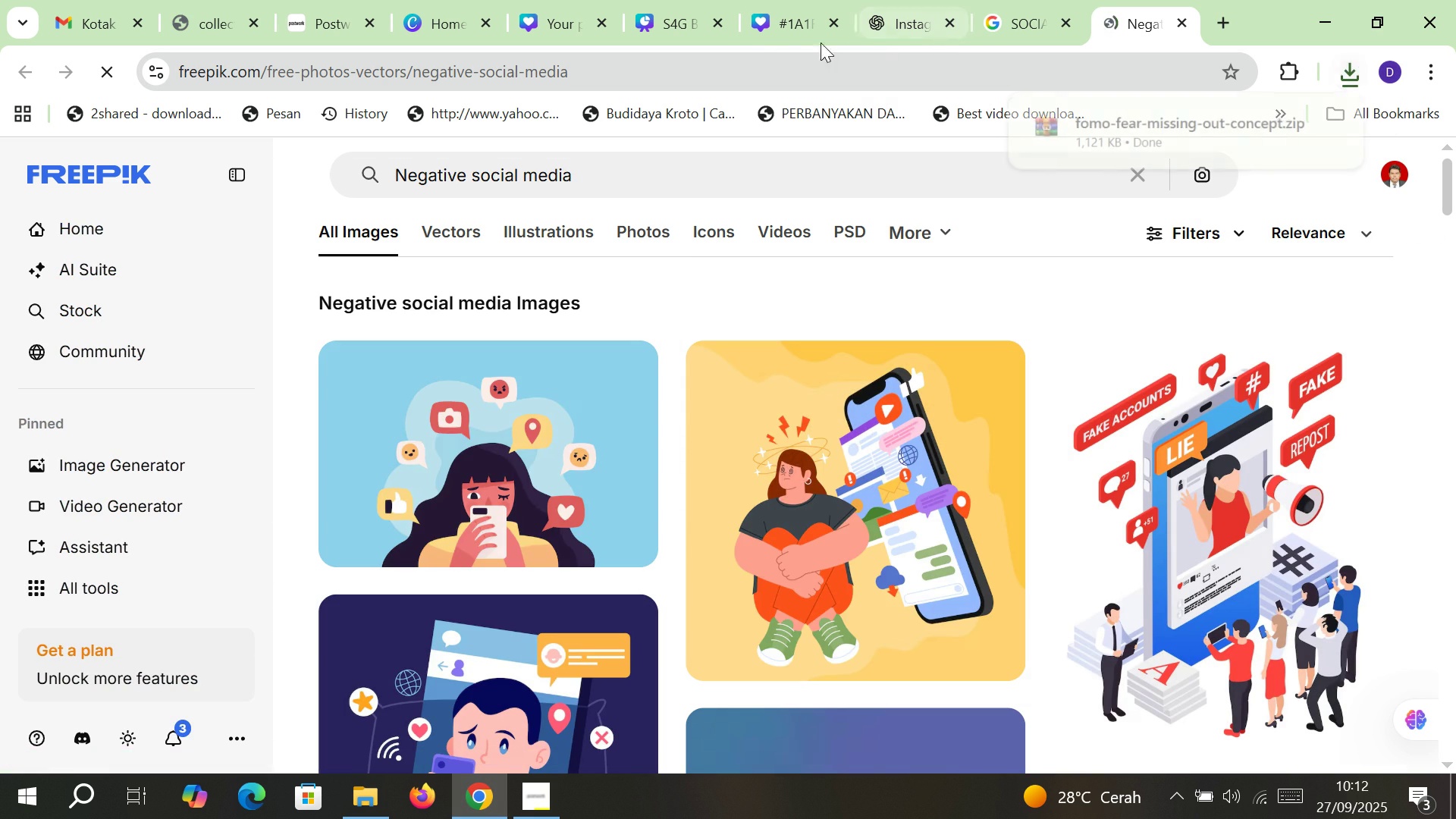 
double_click([676, 0])
 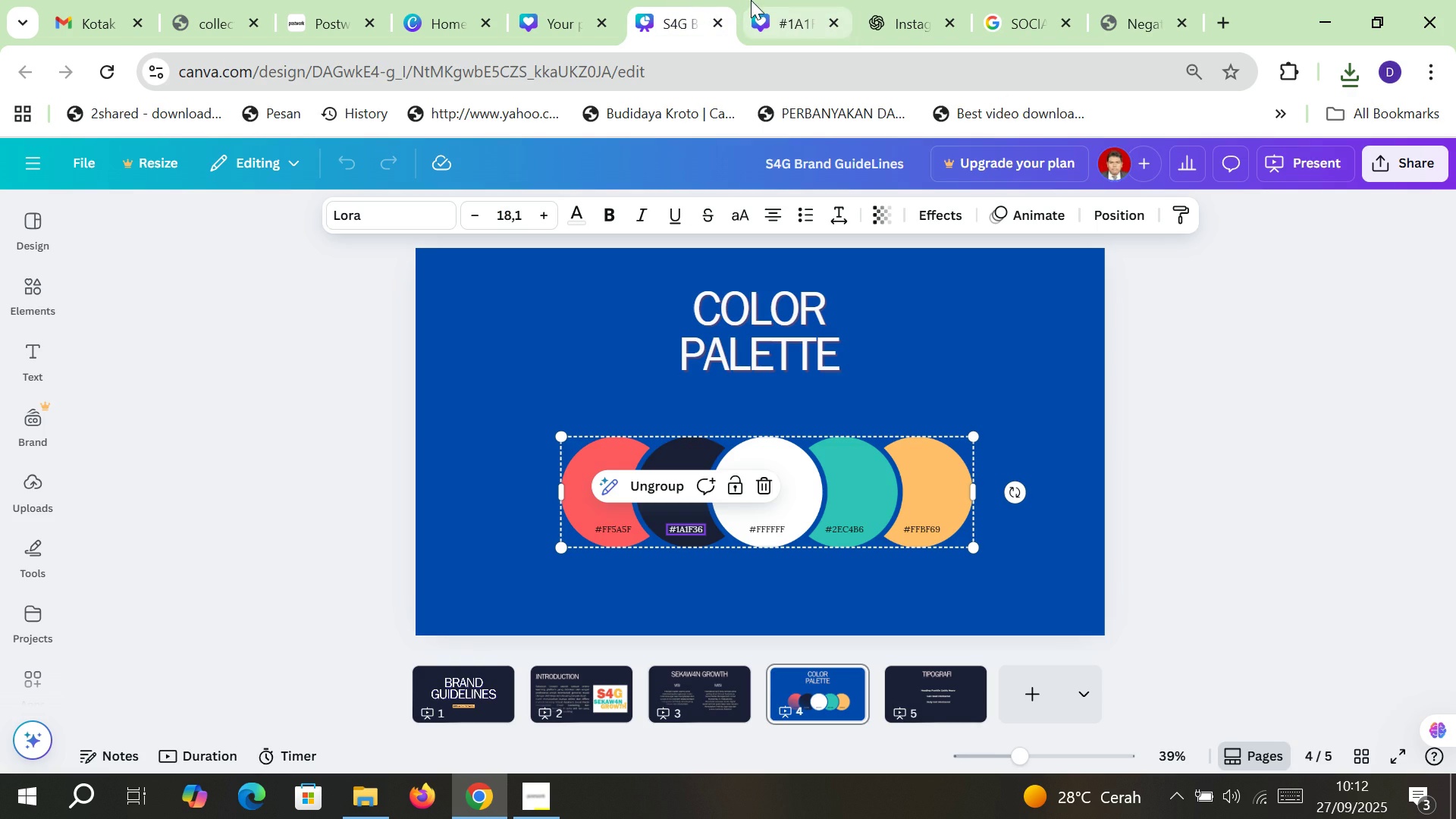 
left_click([766, 0])
 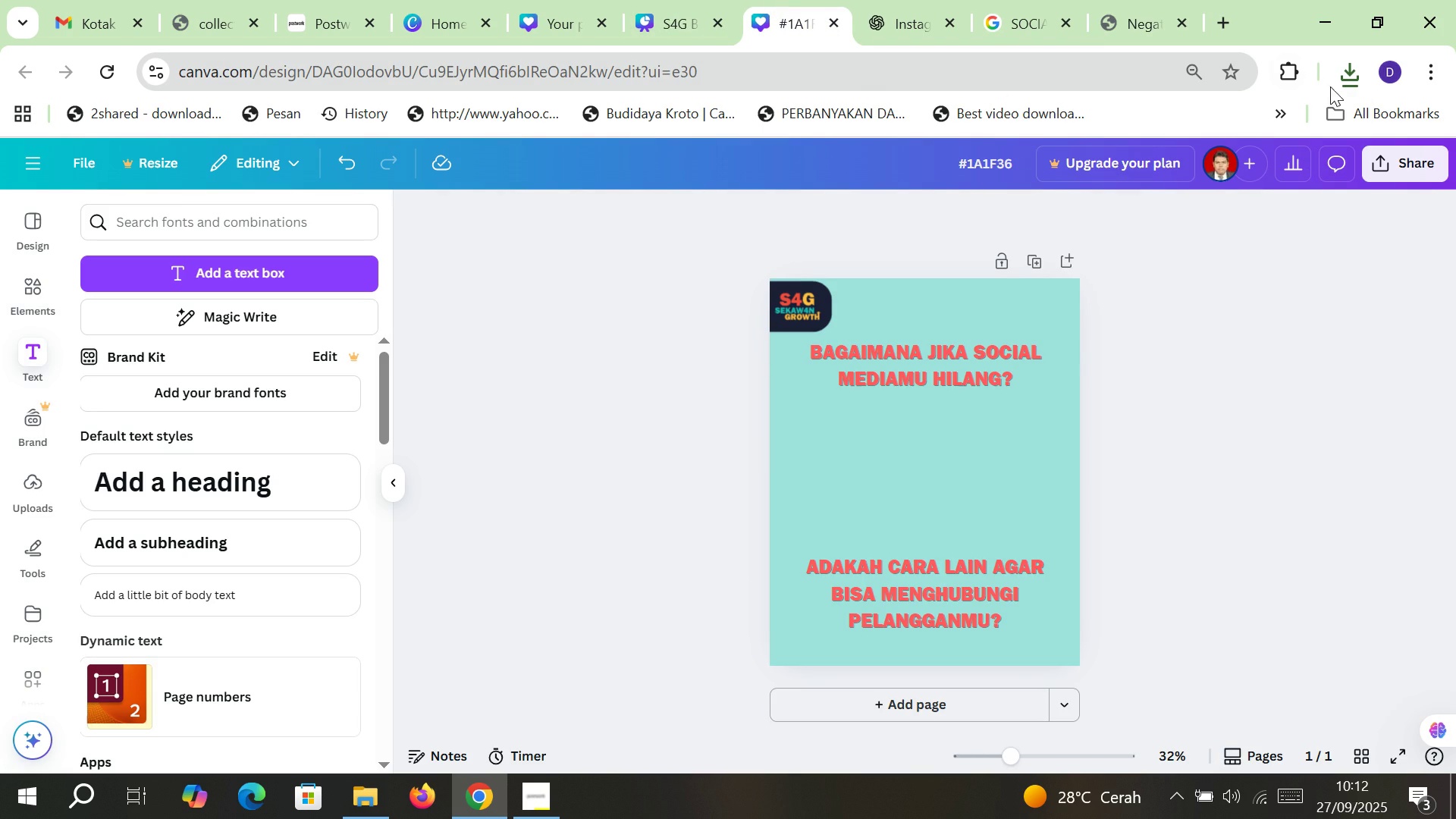 
left_click([1344, 75])